 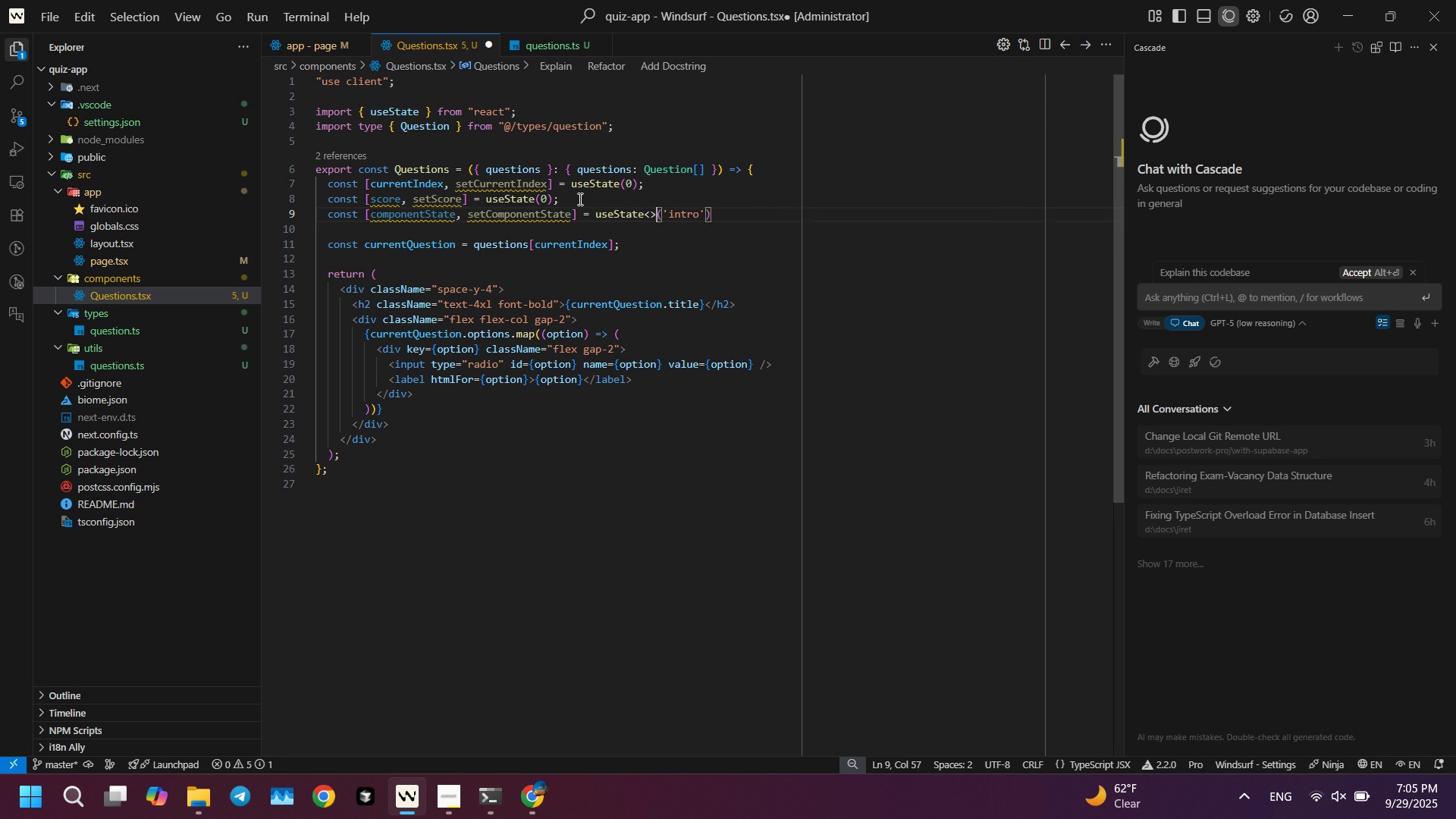 
key(Shift+Period)
 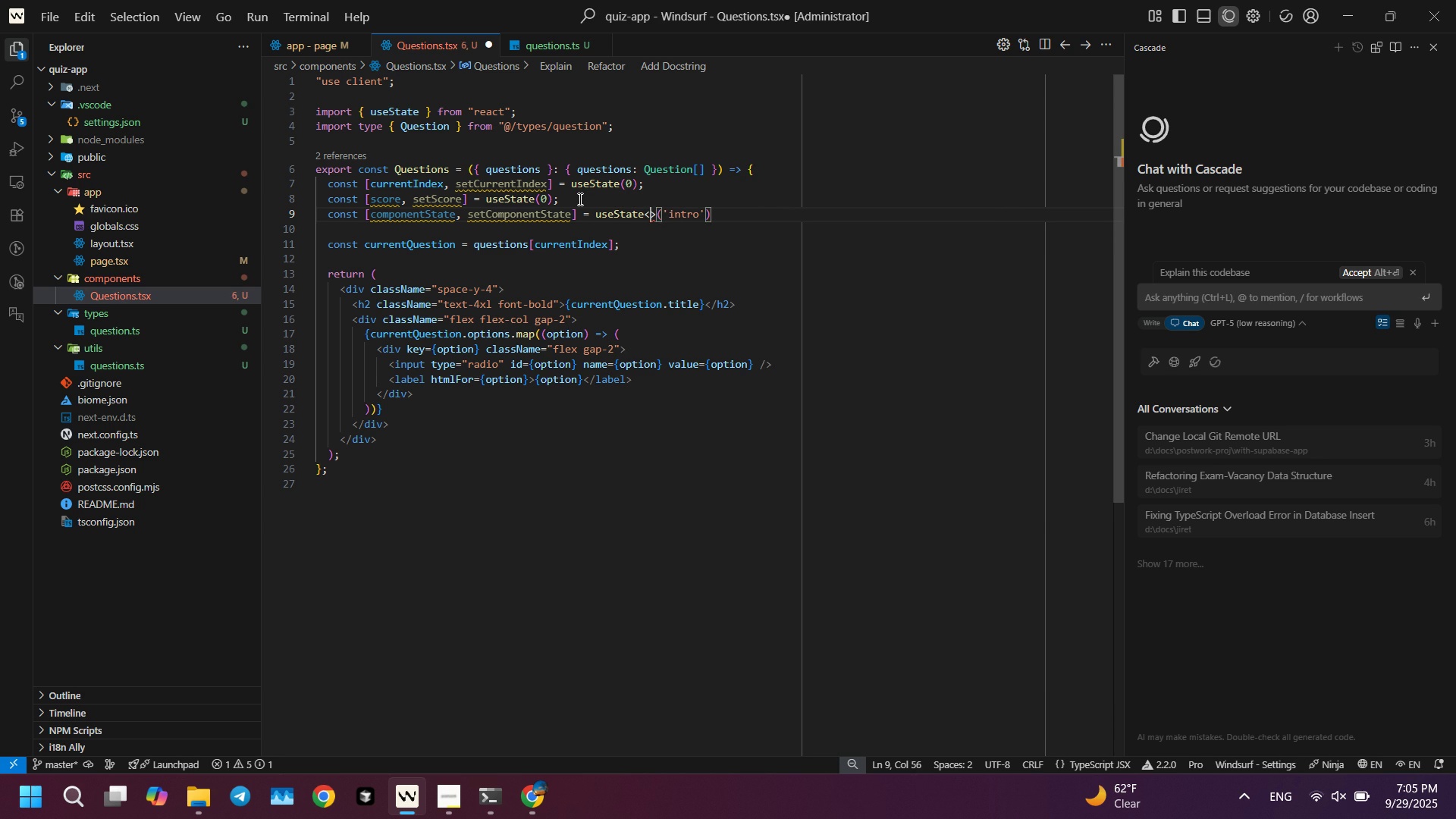 
key(ArrowLeft)
 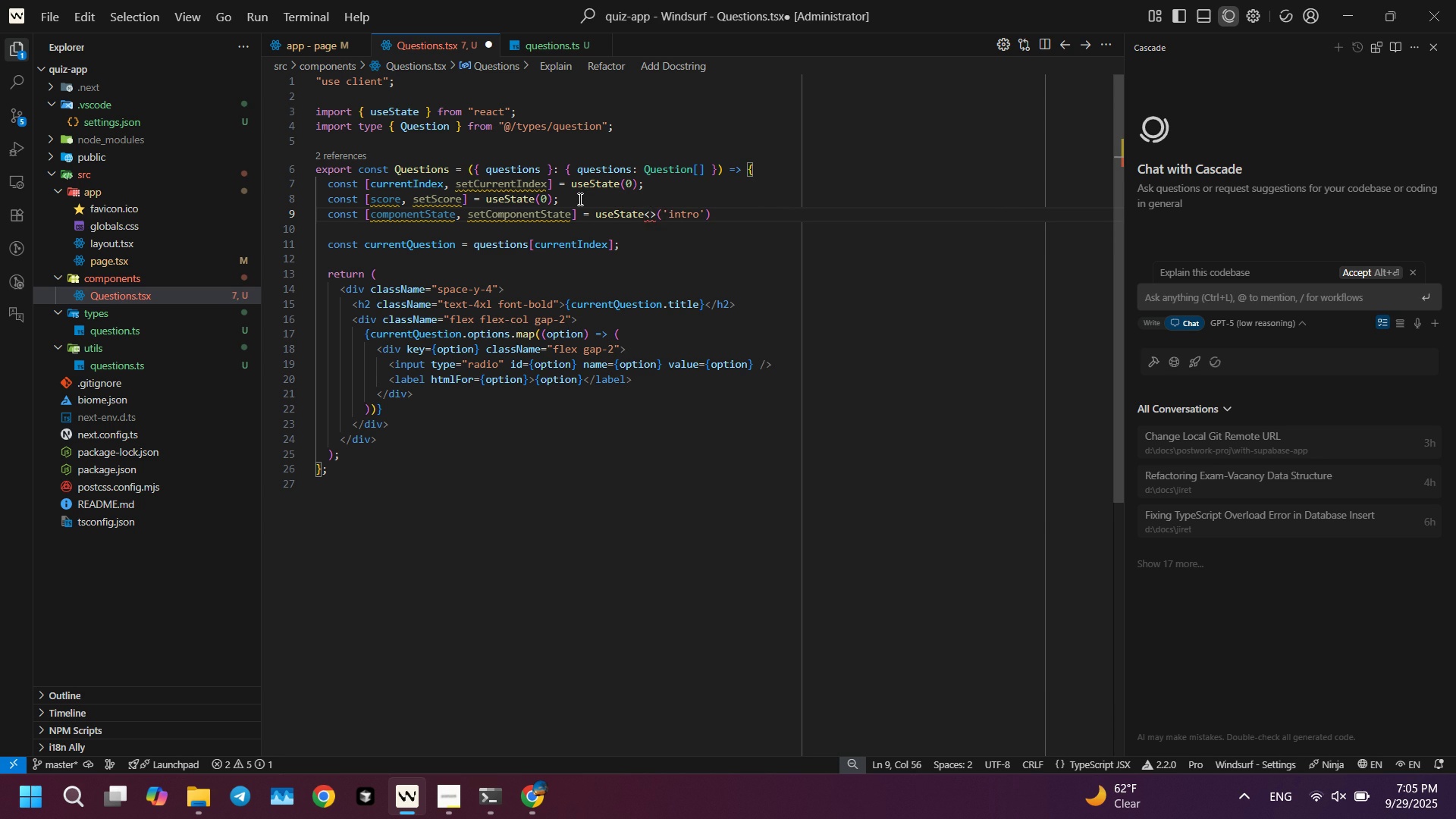 
type(")
key(Backspace)
type('intro)
key(Tab)
 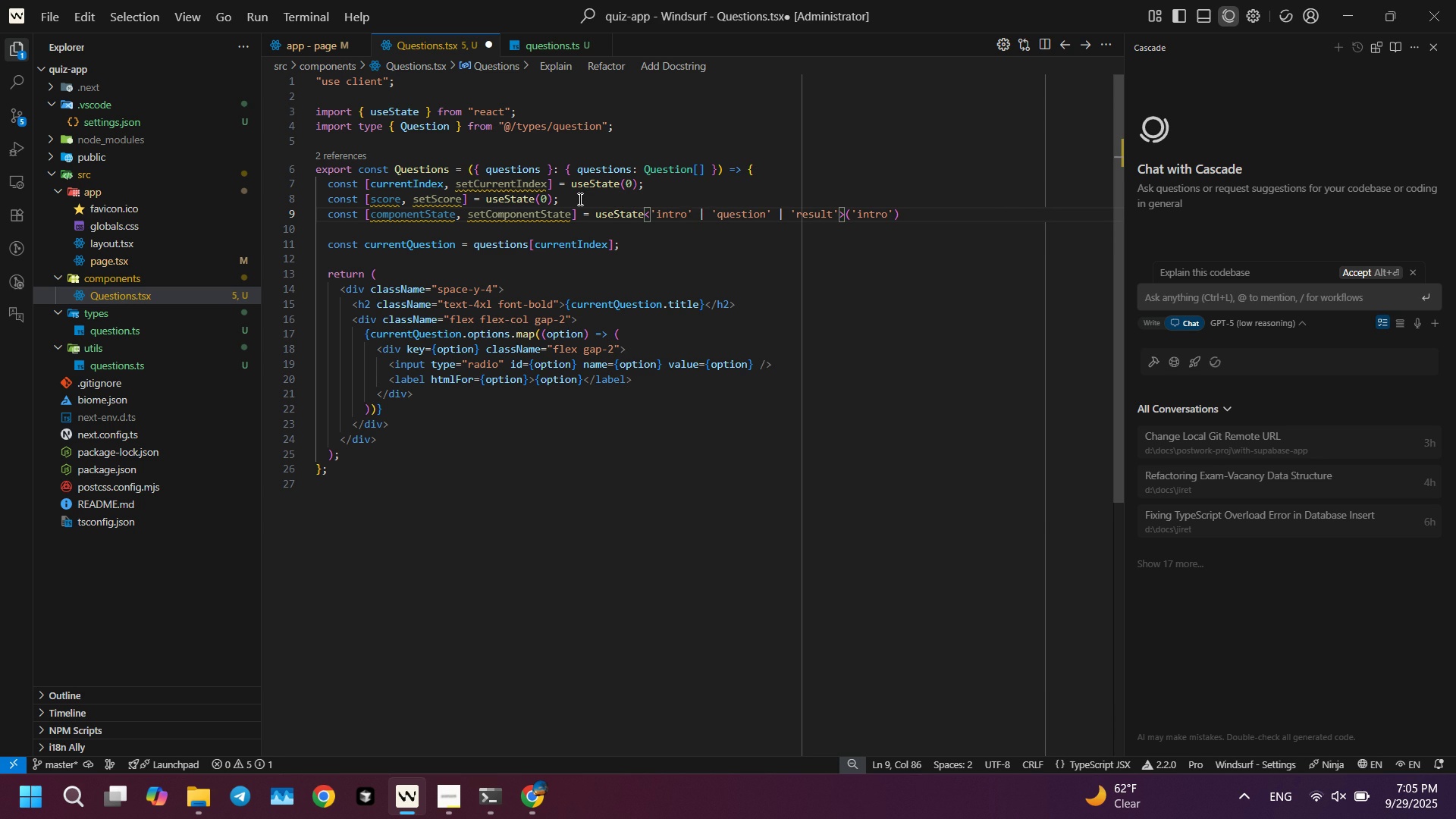 
key(ArrowDown)
 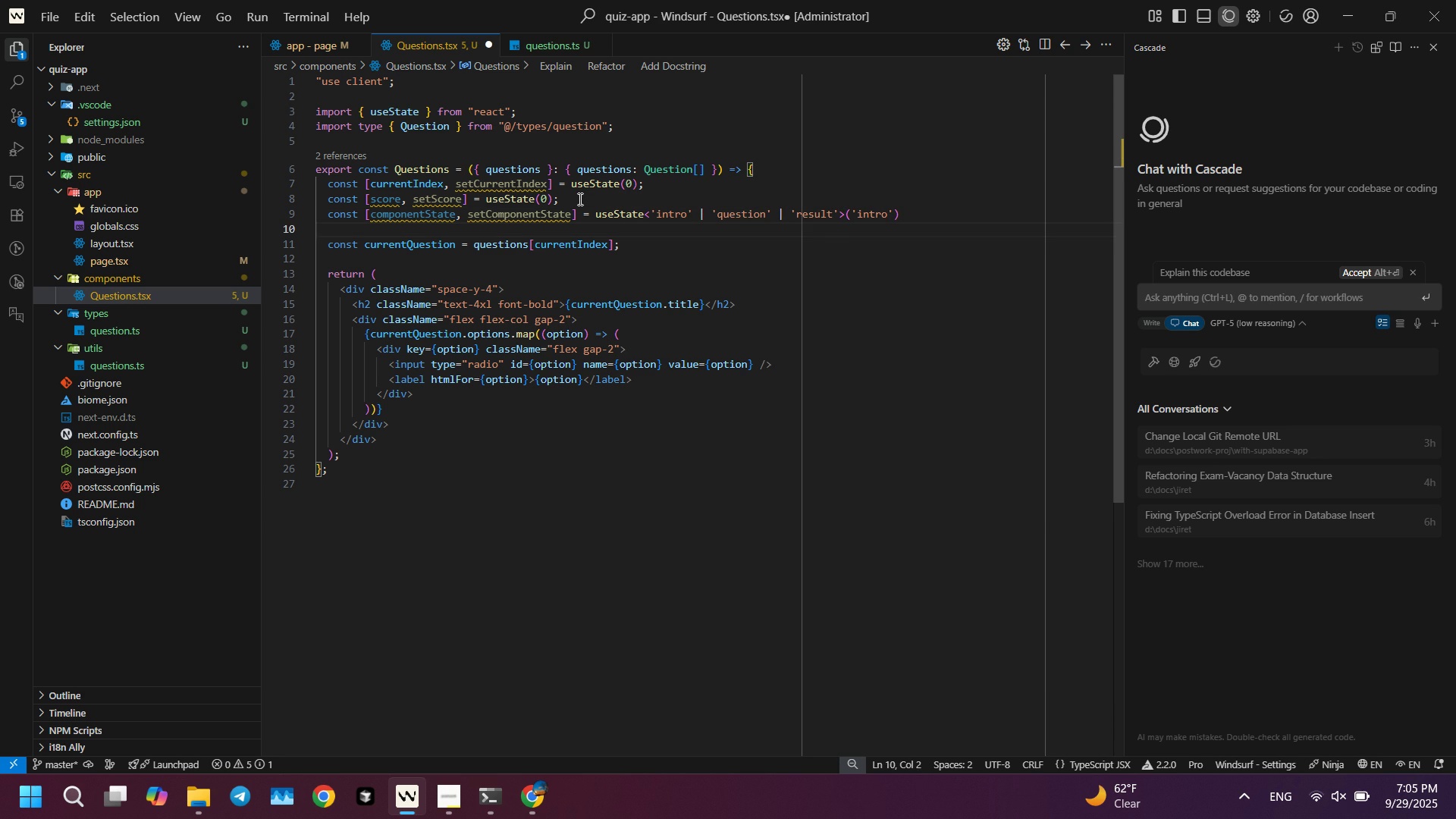 
key(Enter)
 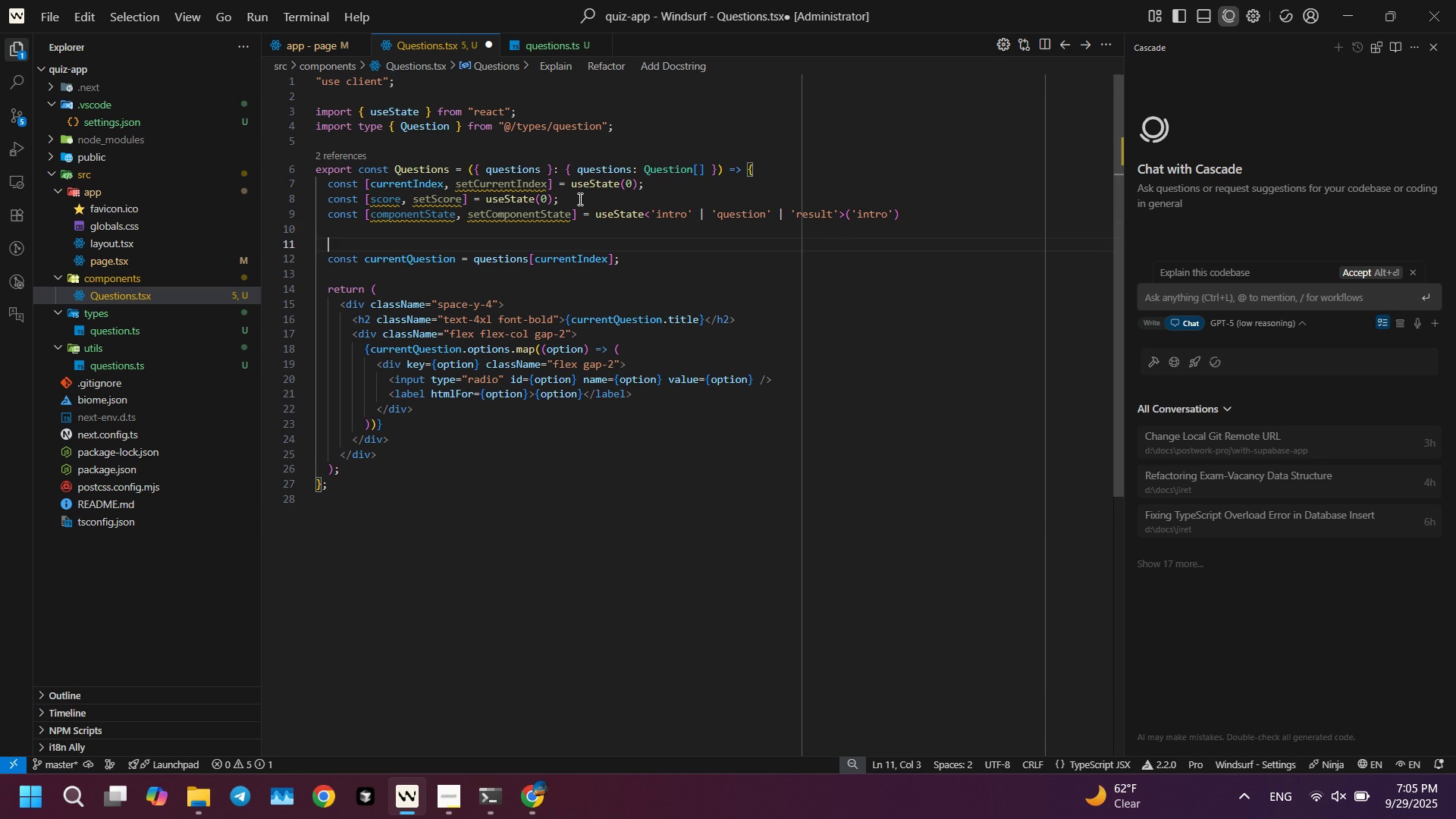 
key(Control+ControlLeft)
 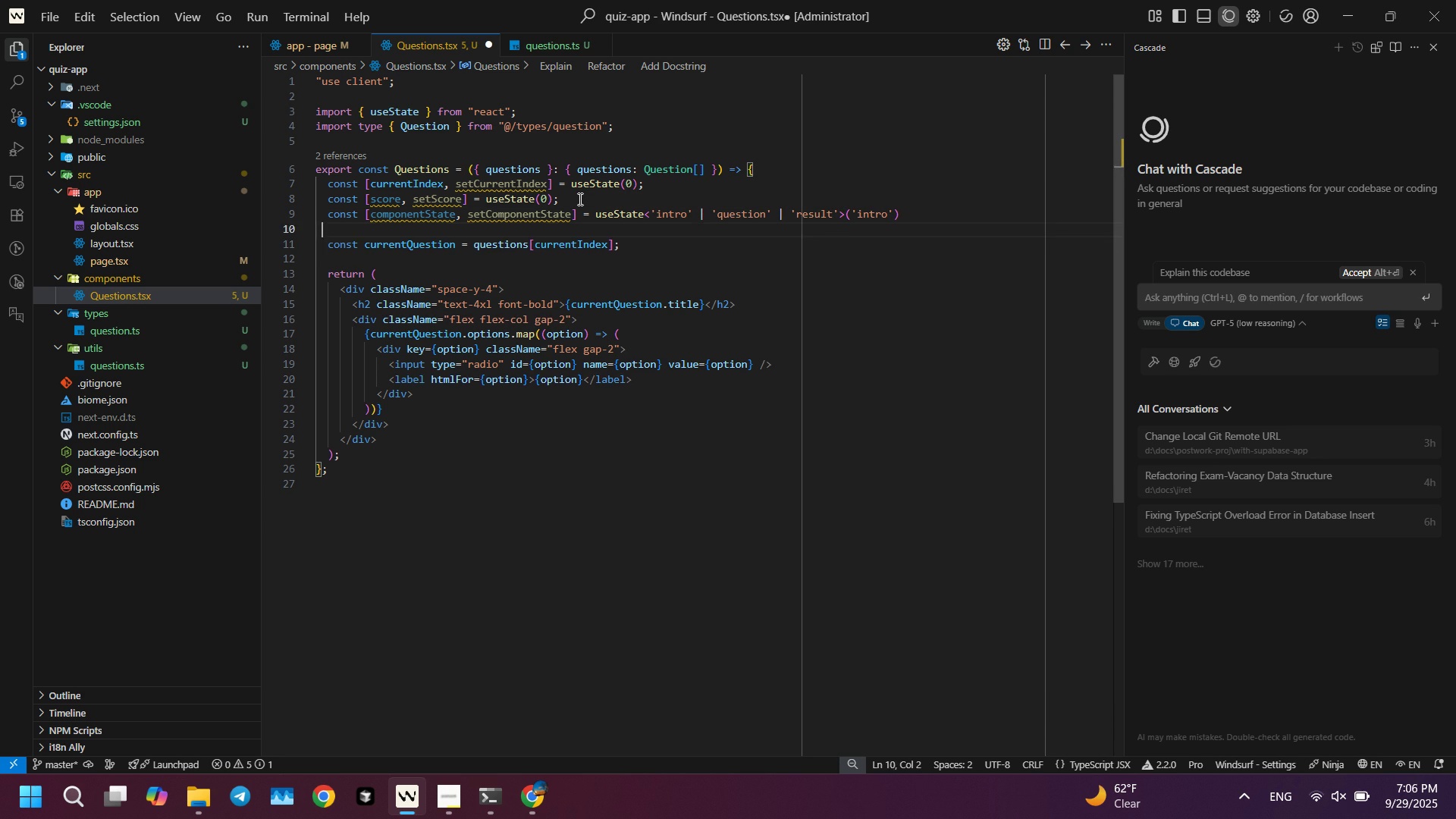 
key(Control+Z)
 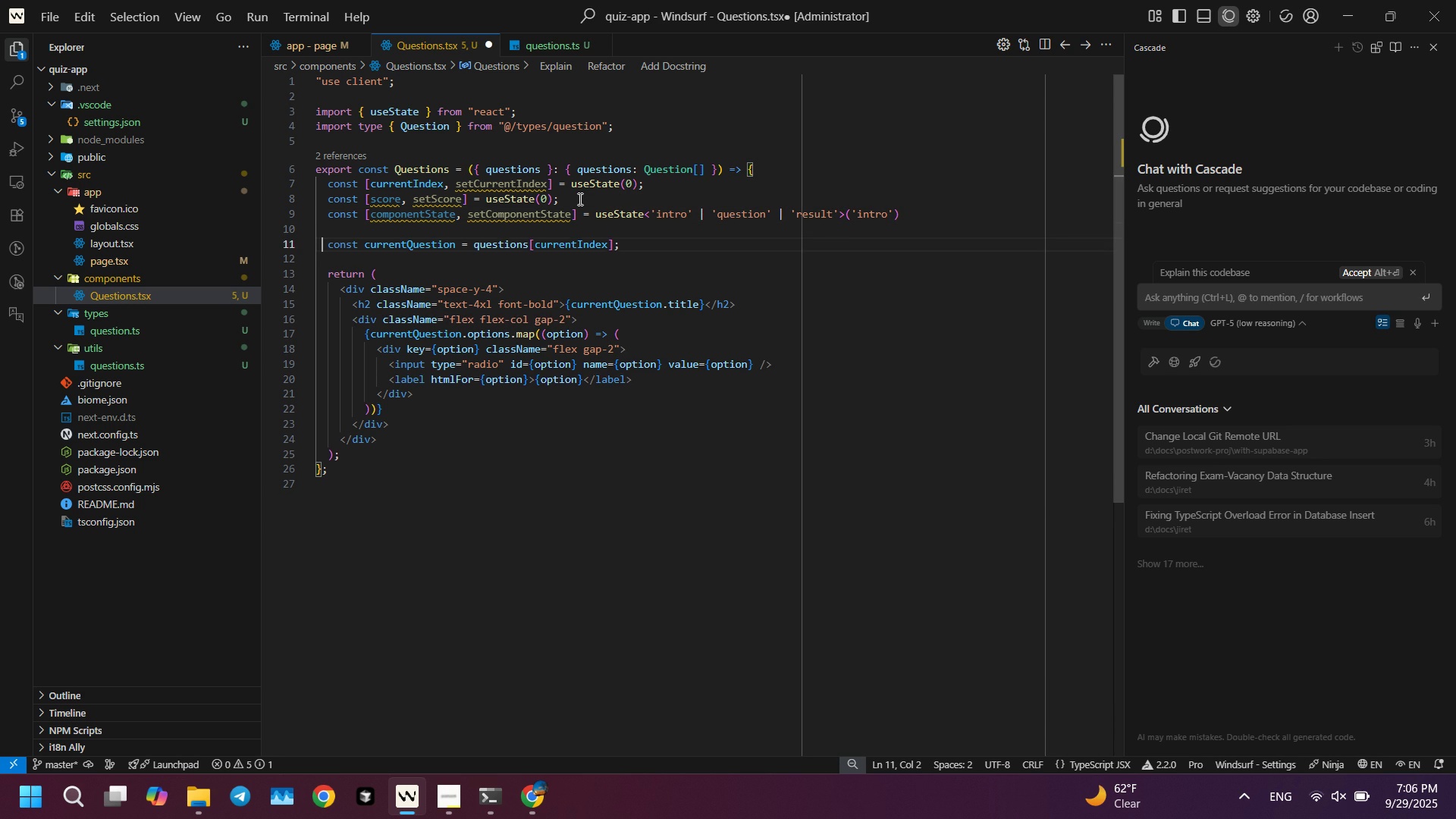 
key(ArrowDown)
 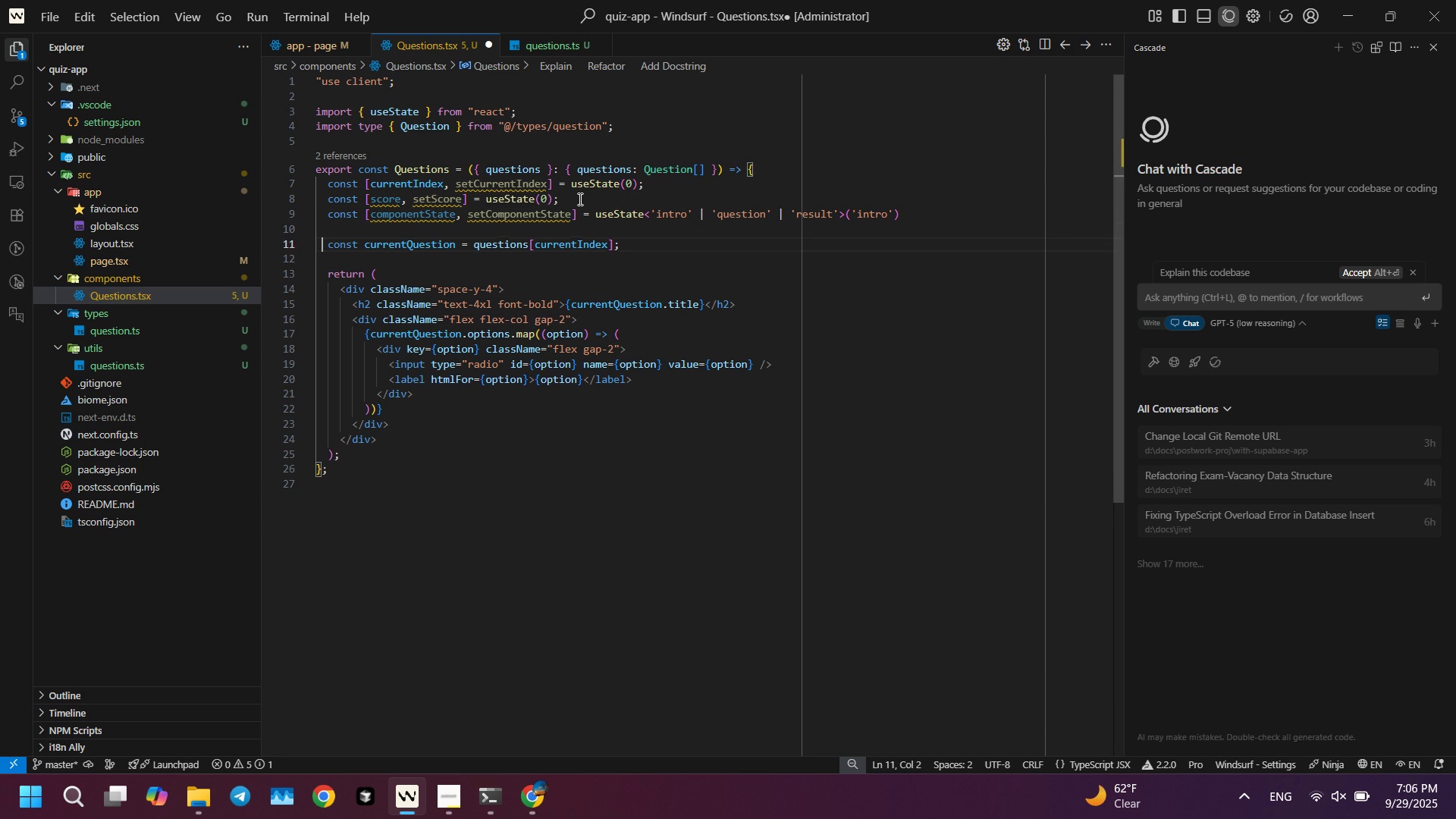 
key(Enter)
 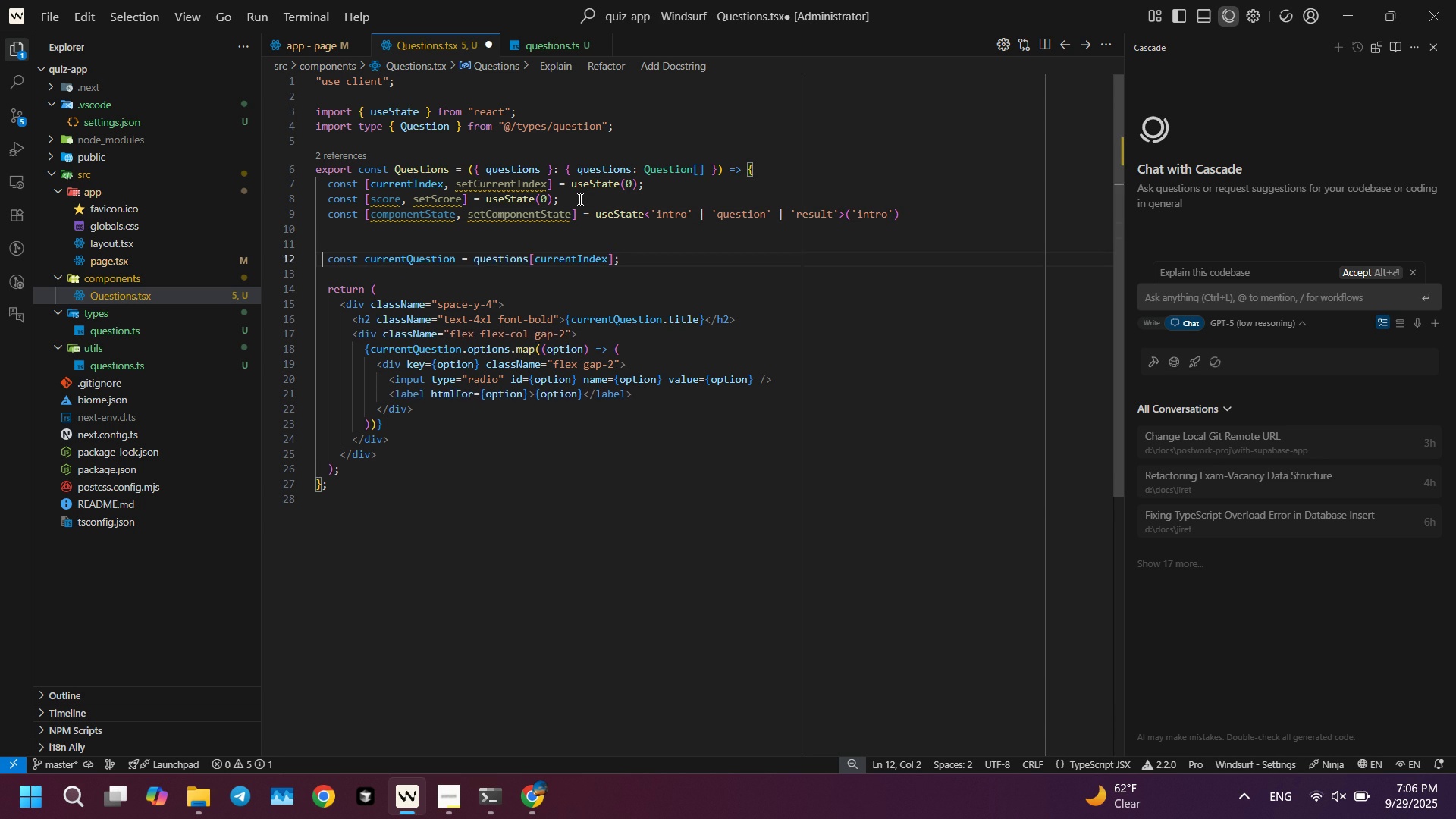 
key(Enter)
 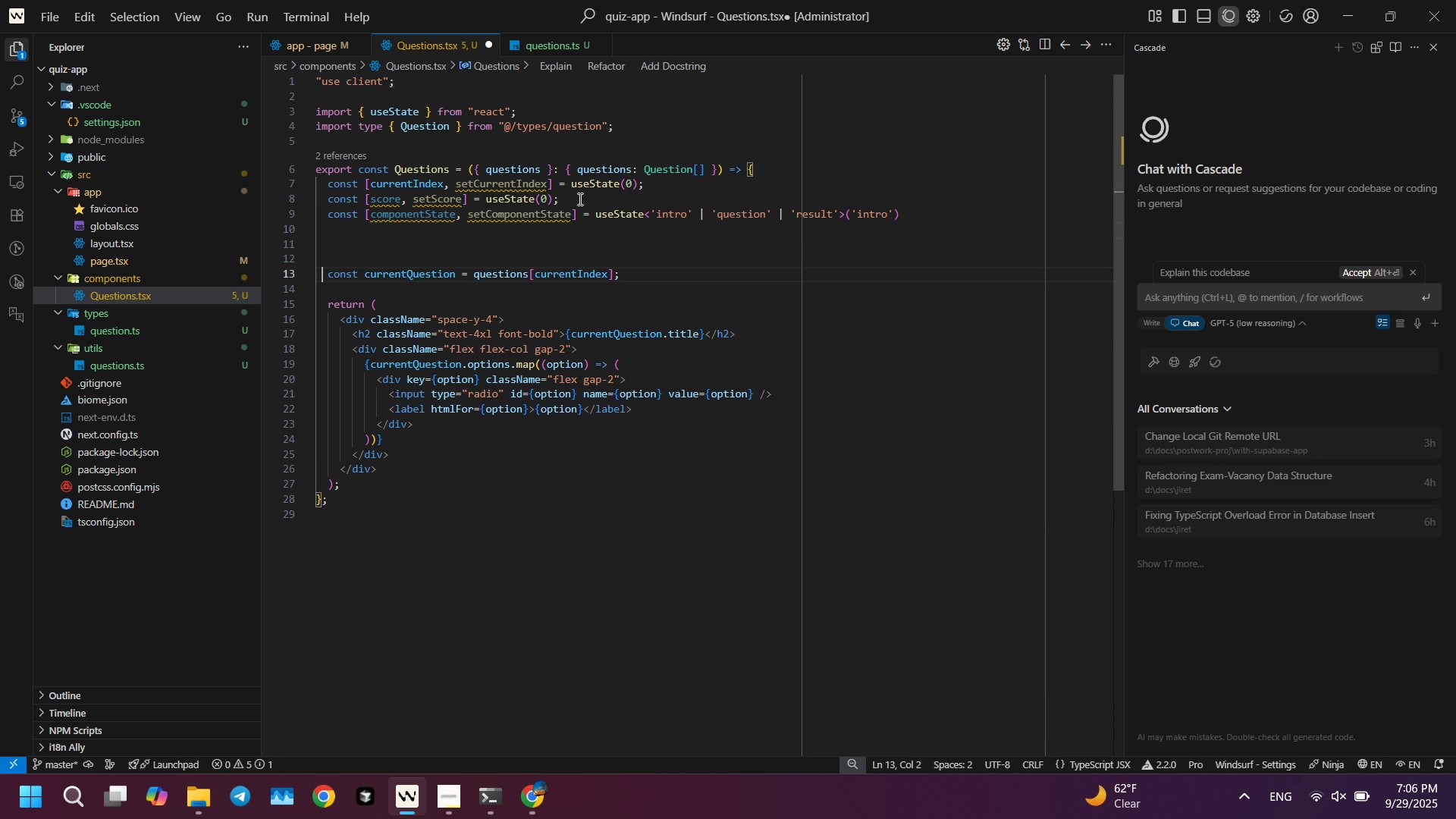 
key(Enter)